 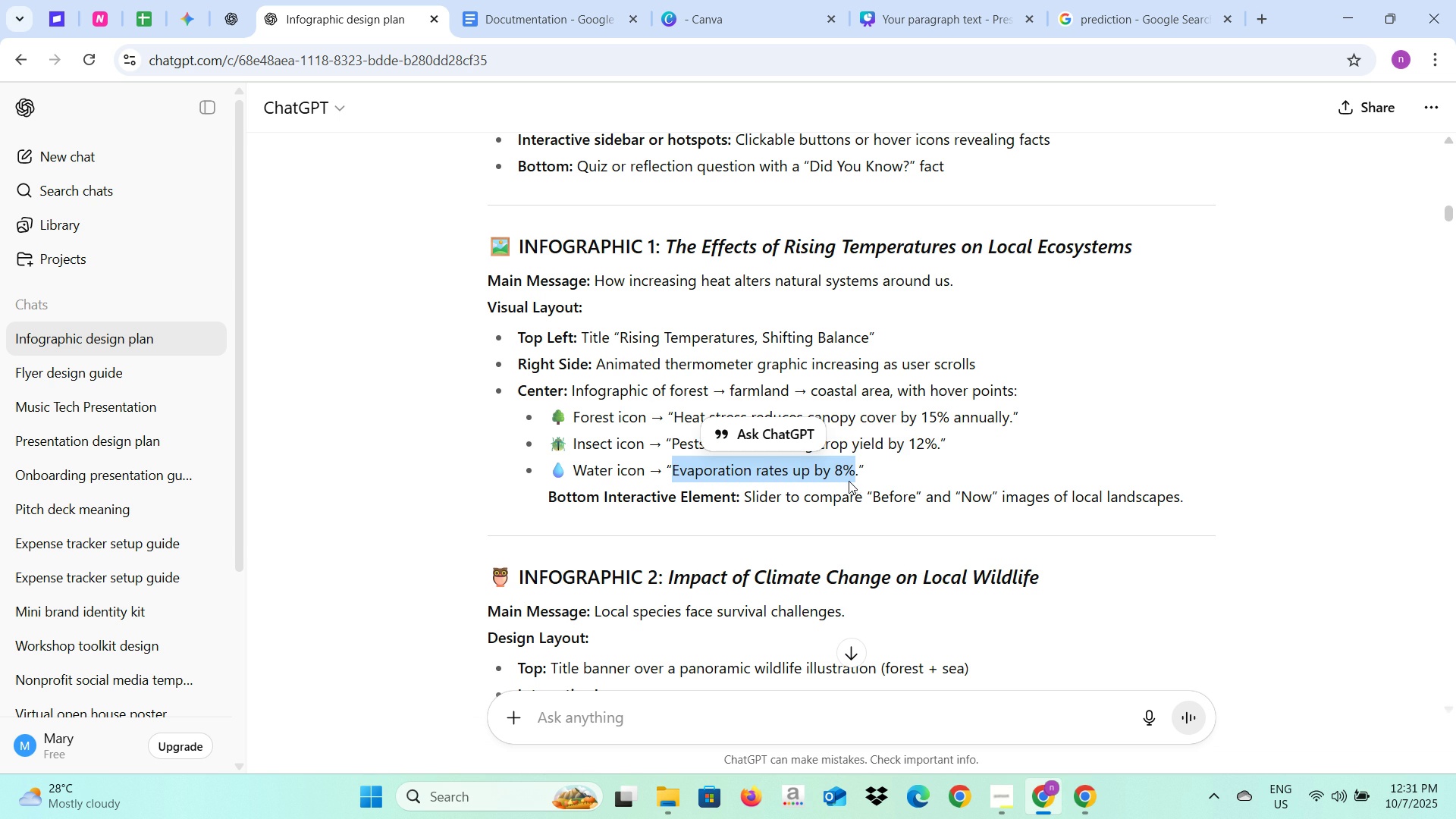 
key(Control+C)
 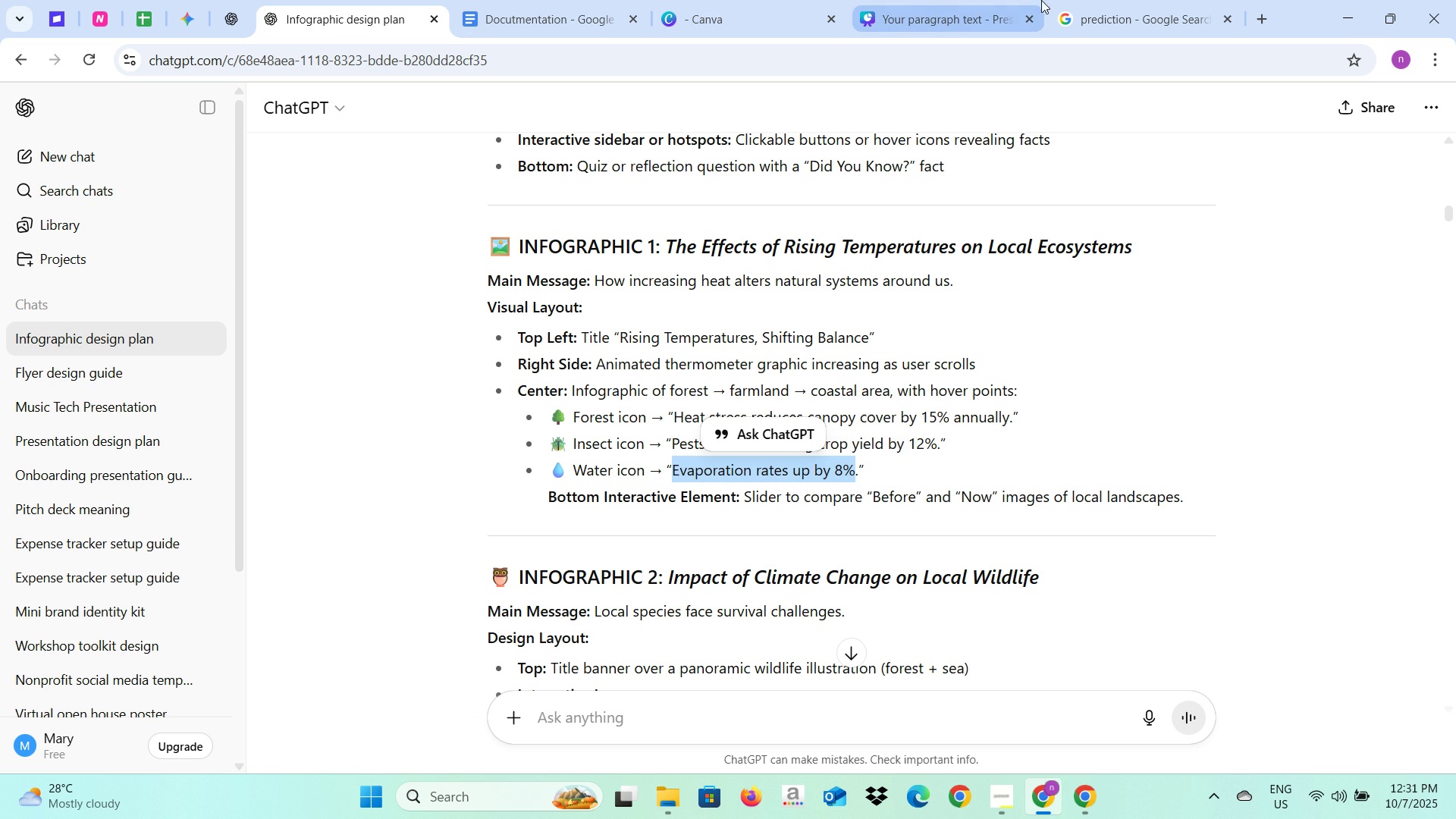 
left_click([936, 0])
 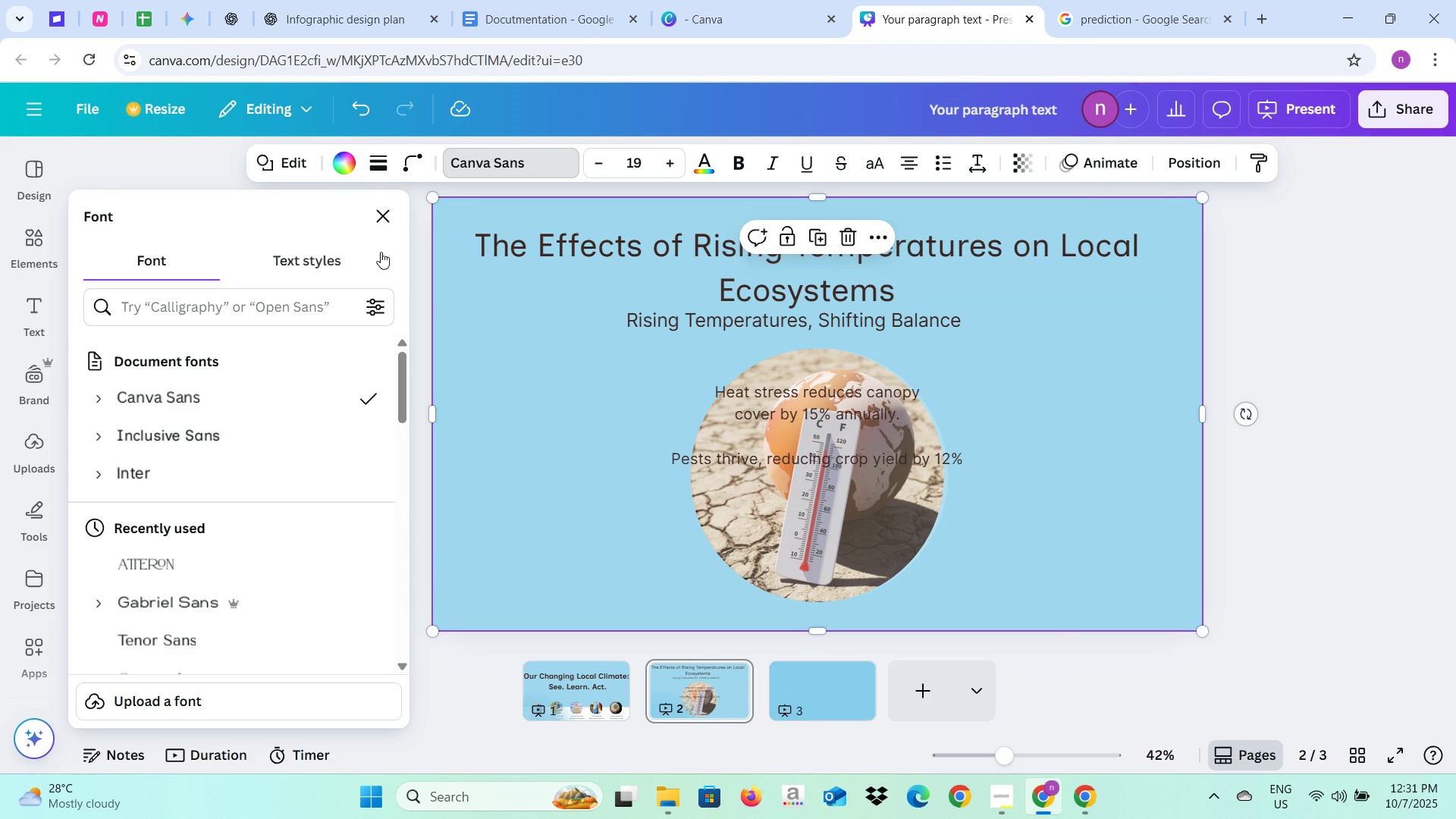 
left_click([382, 214])
 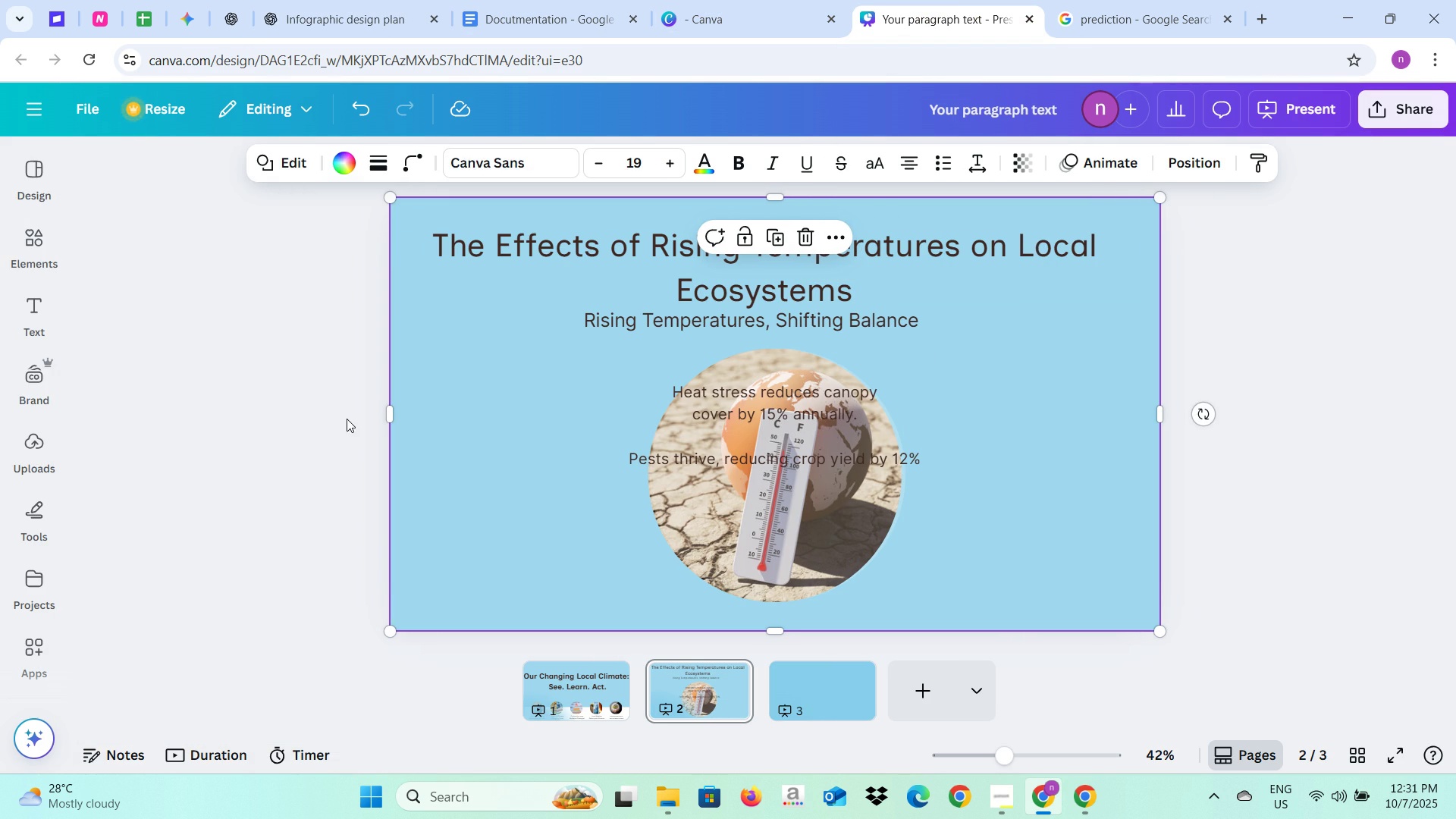 
left_click([347, 419])